 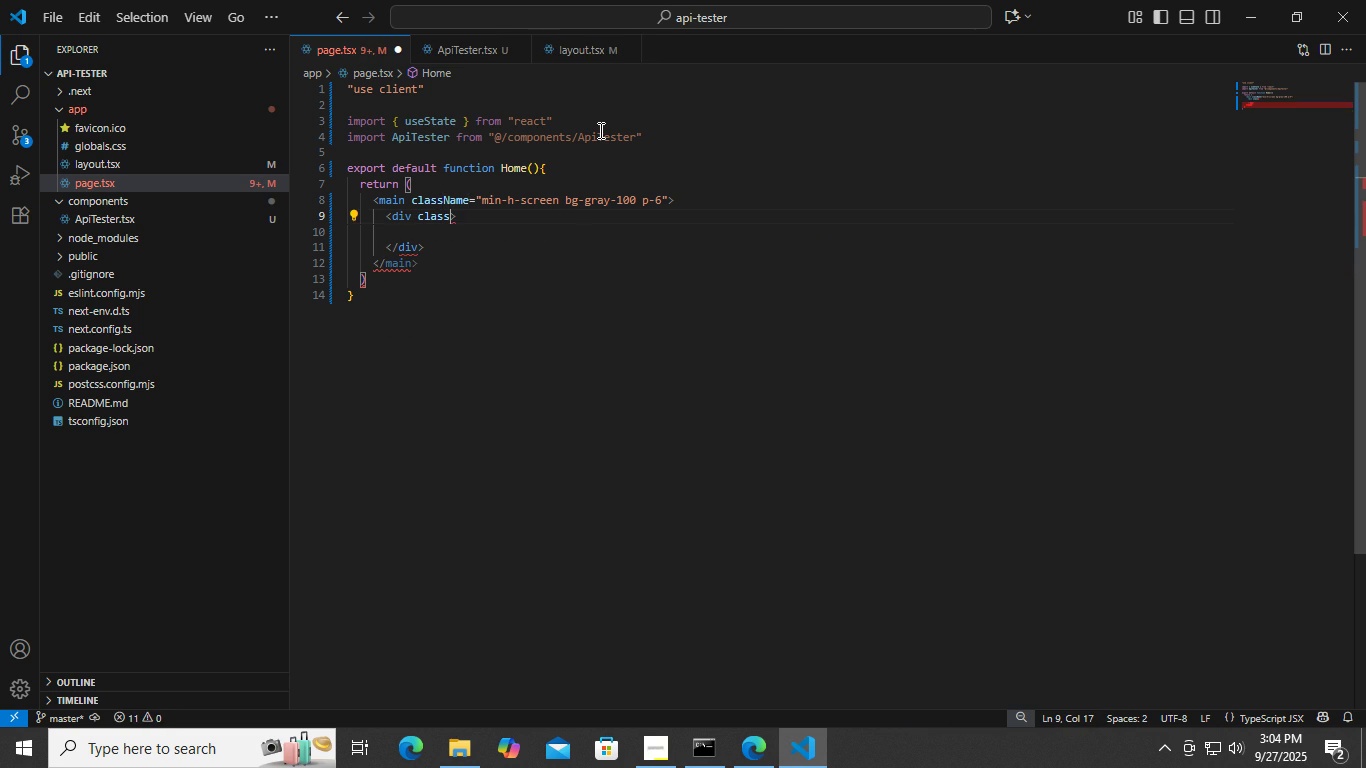 
type(na)
 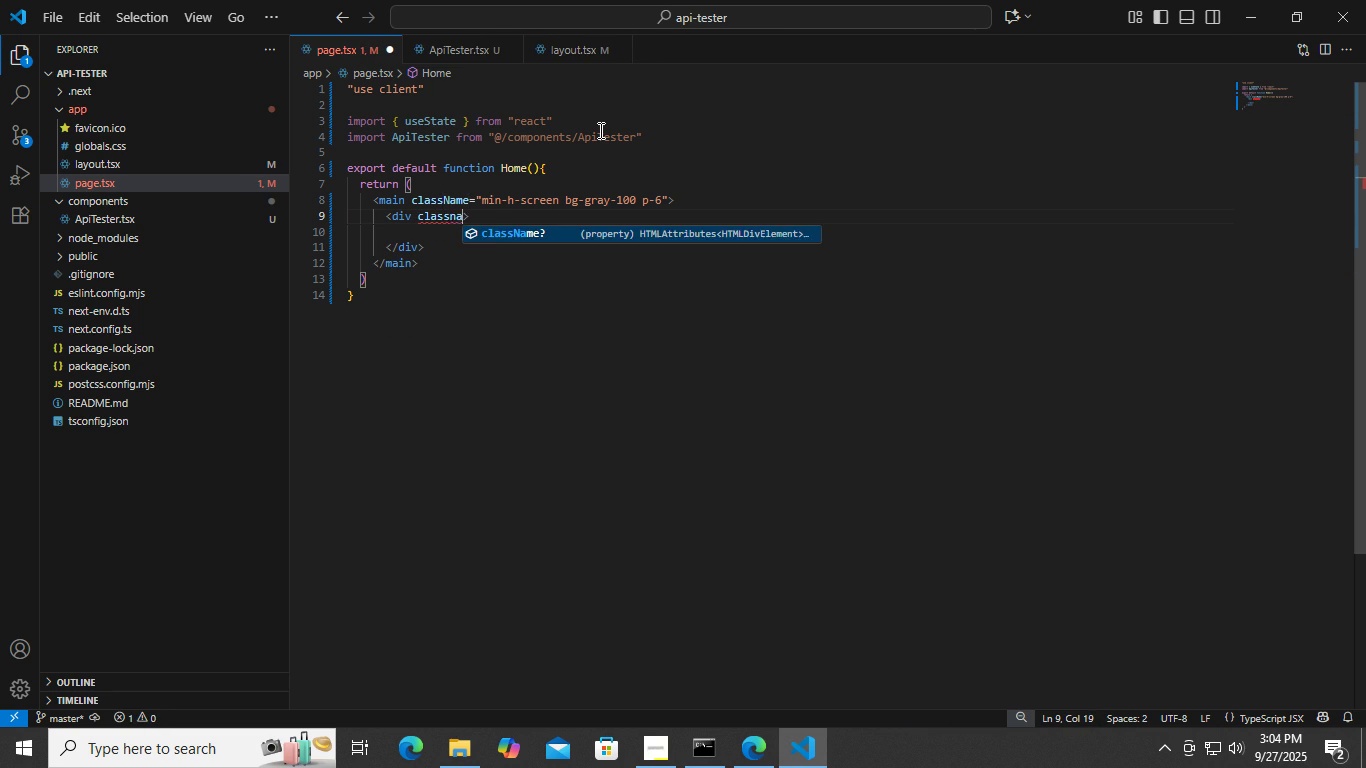 
key(Enter)
 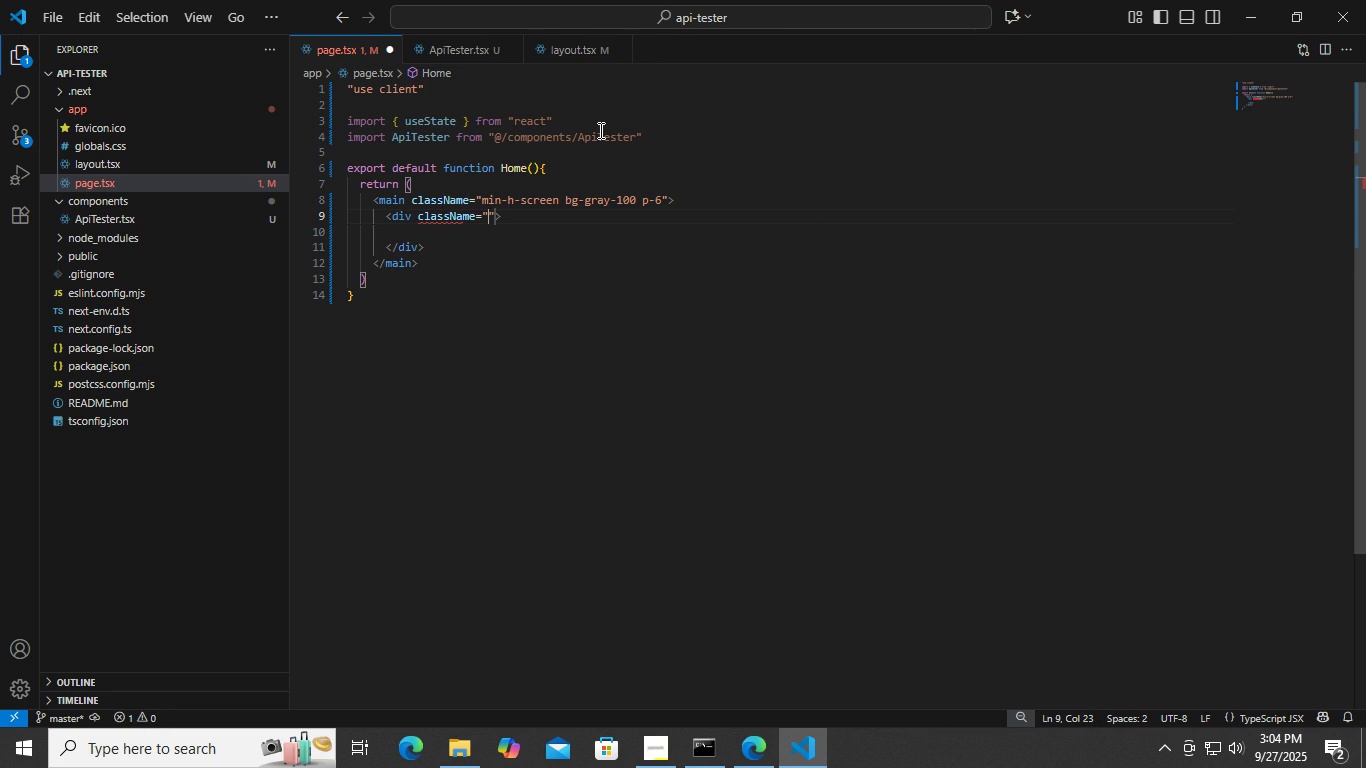 
key(Control+ControlLeft)
 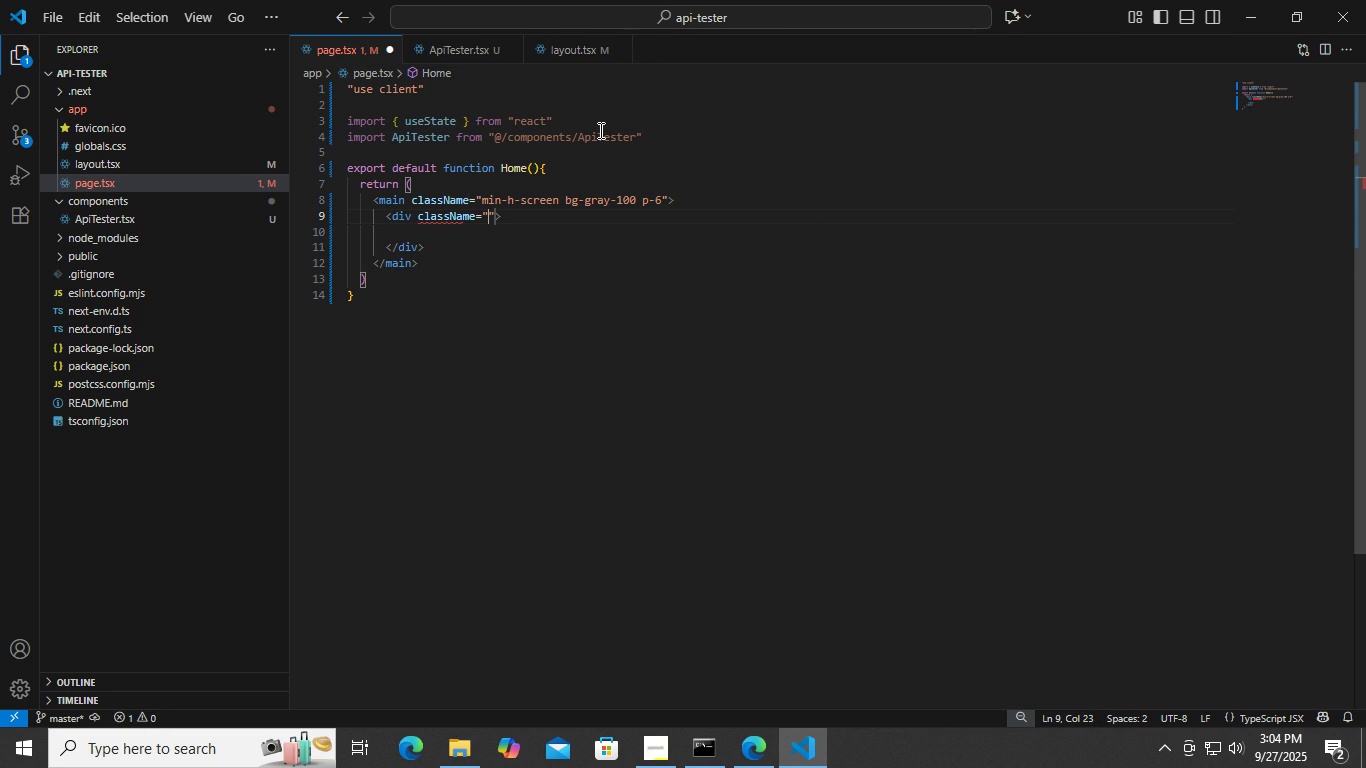 
key(Control+S)
 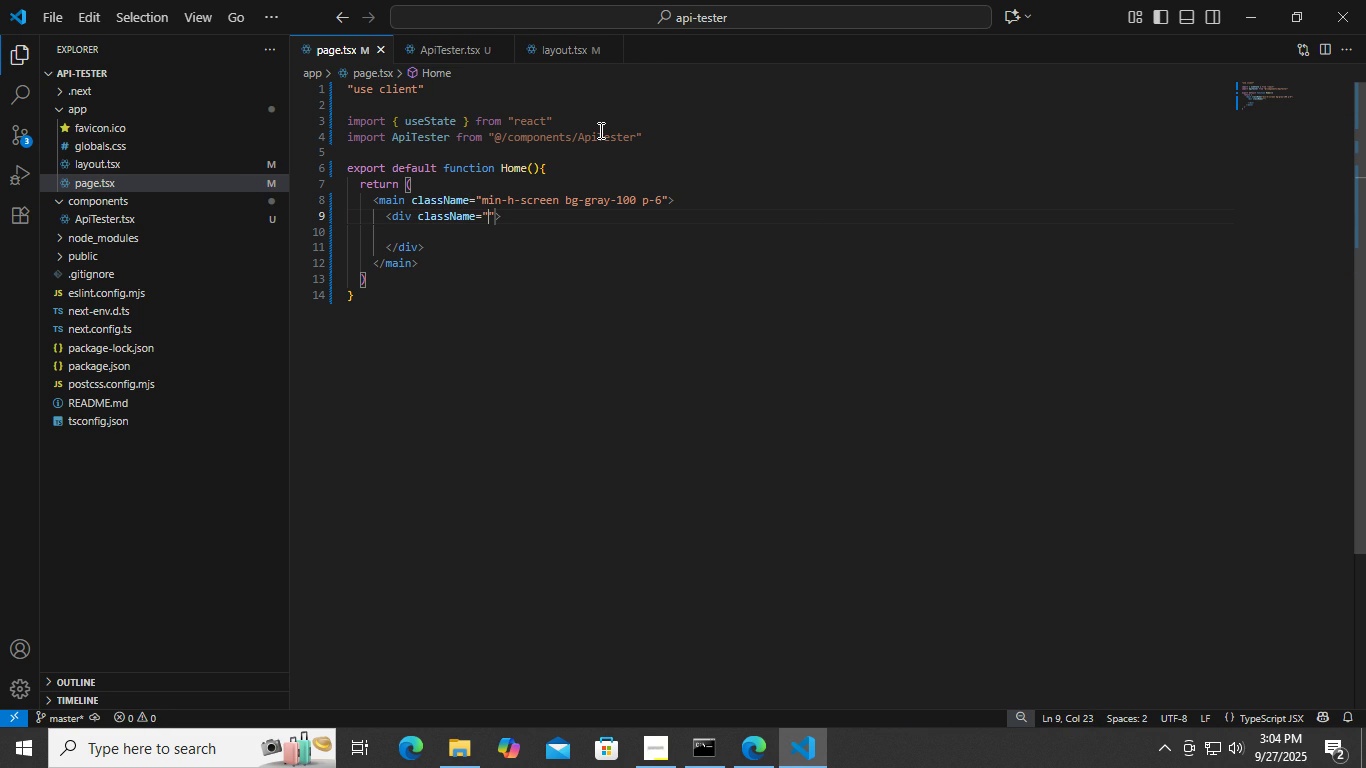 
key(Control+M)
 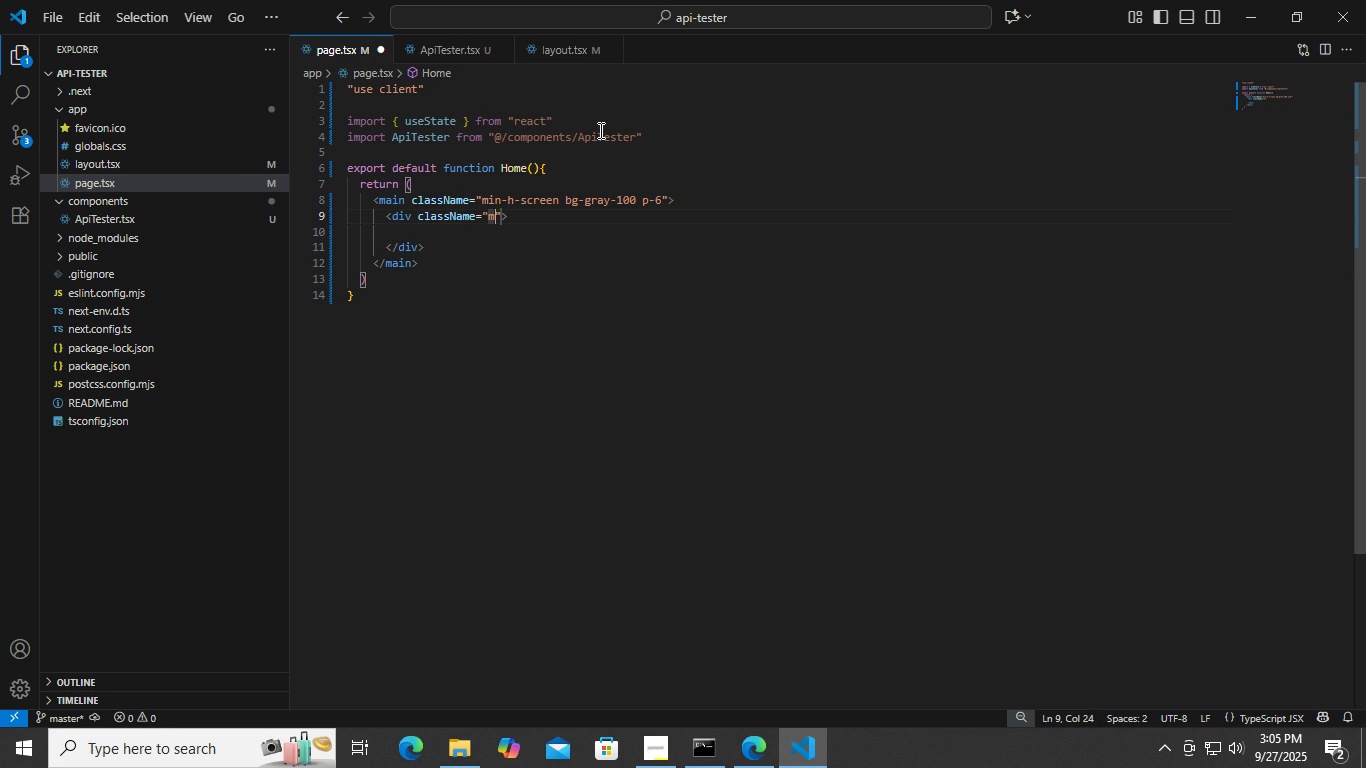 
type(ax-w-4xl mx-auto bg-white)